 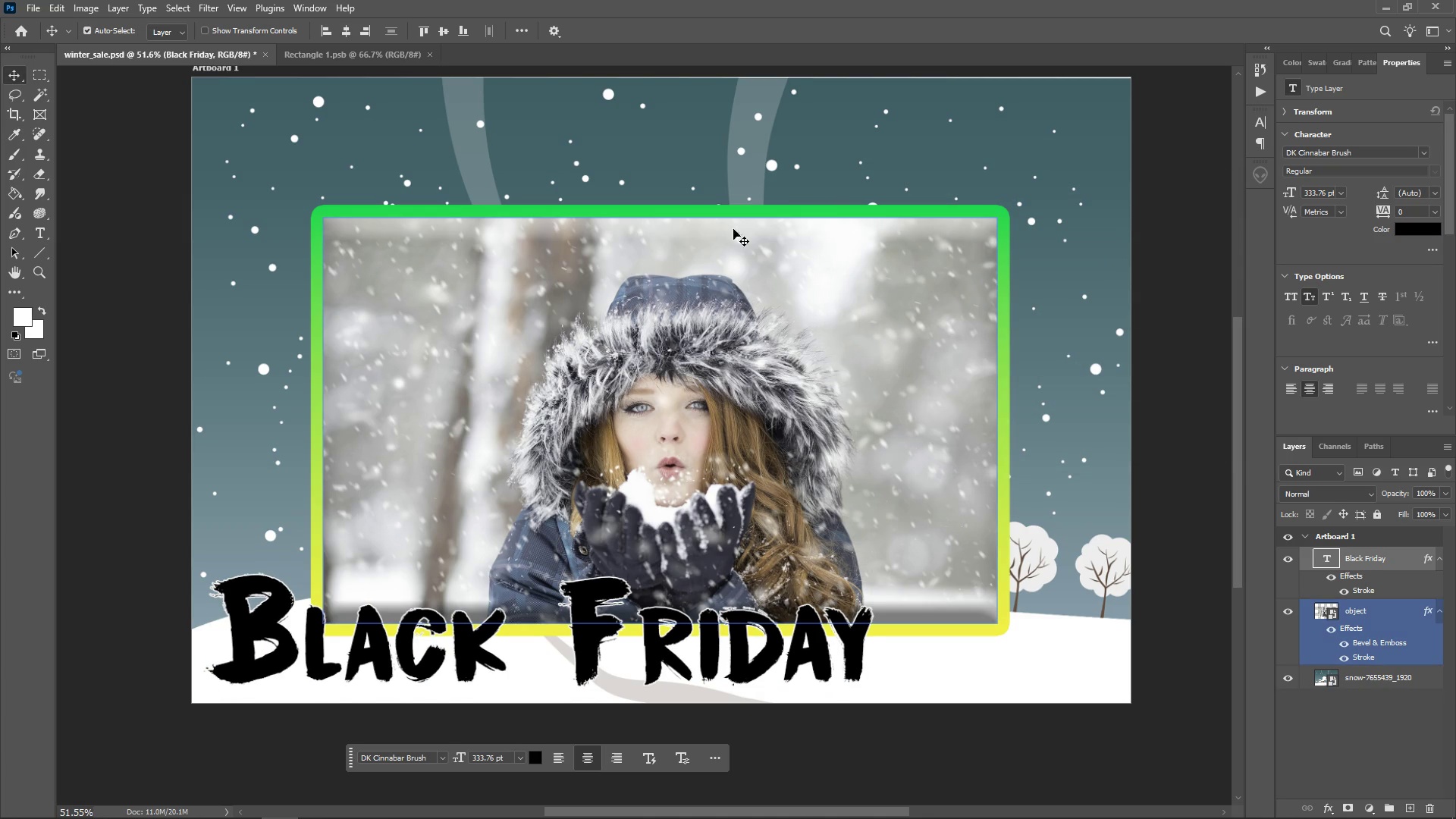 
key(Alt+AltLeft)
 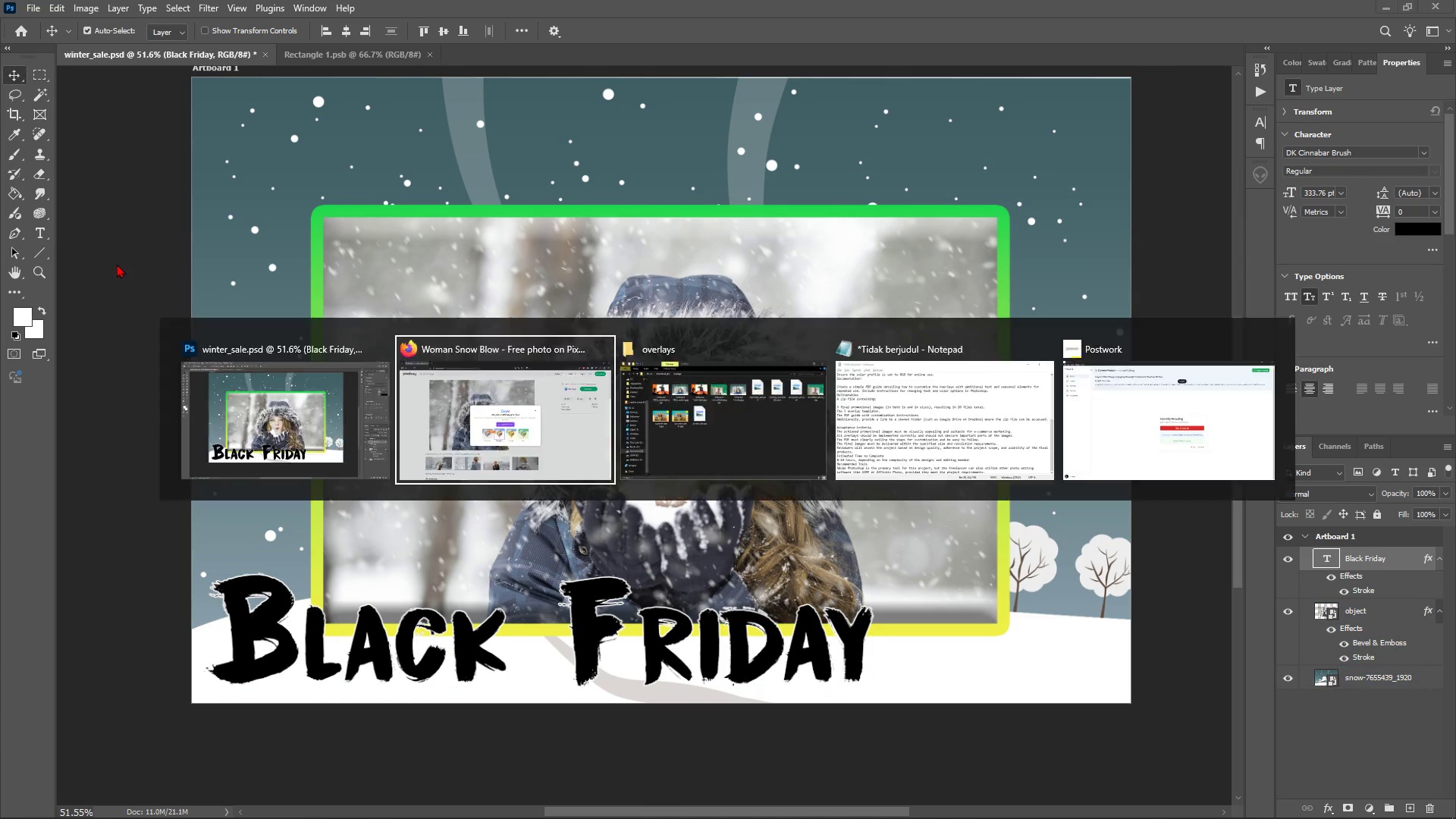 
key(Alt+Tab)
 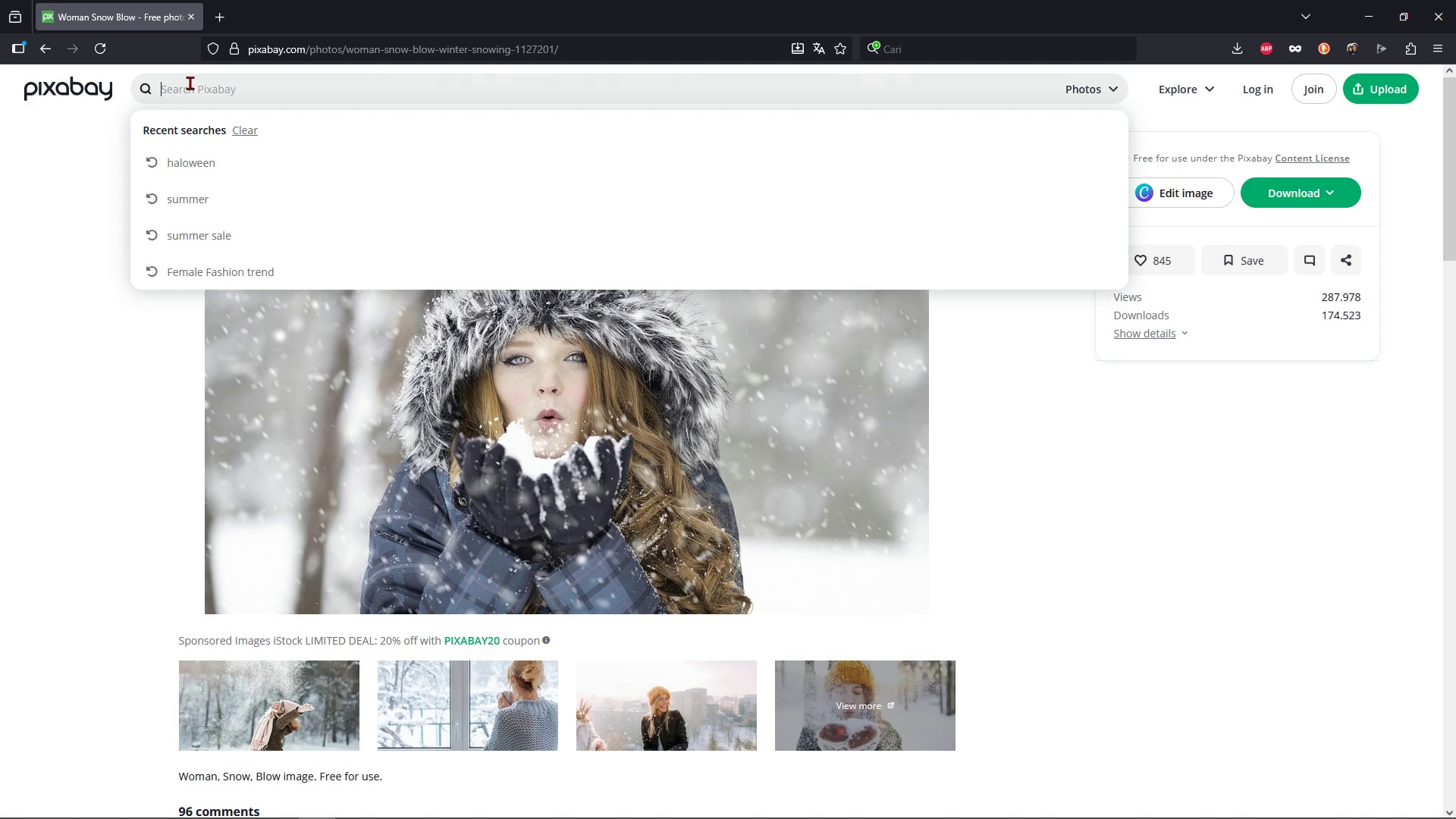 
double_click([190, 83])
 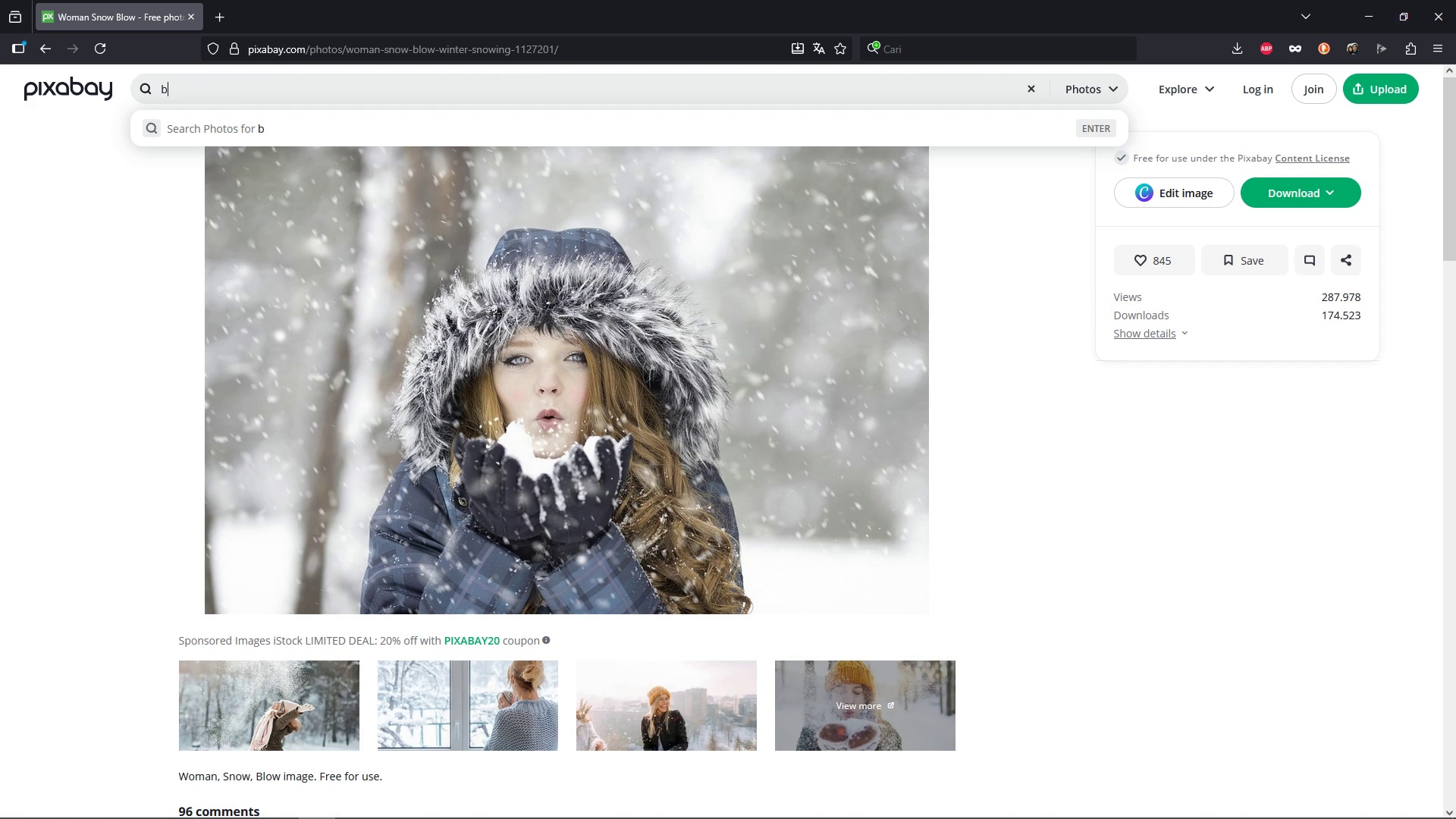 
left_click([190, 83])
 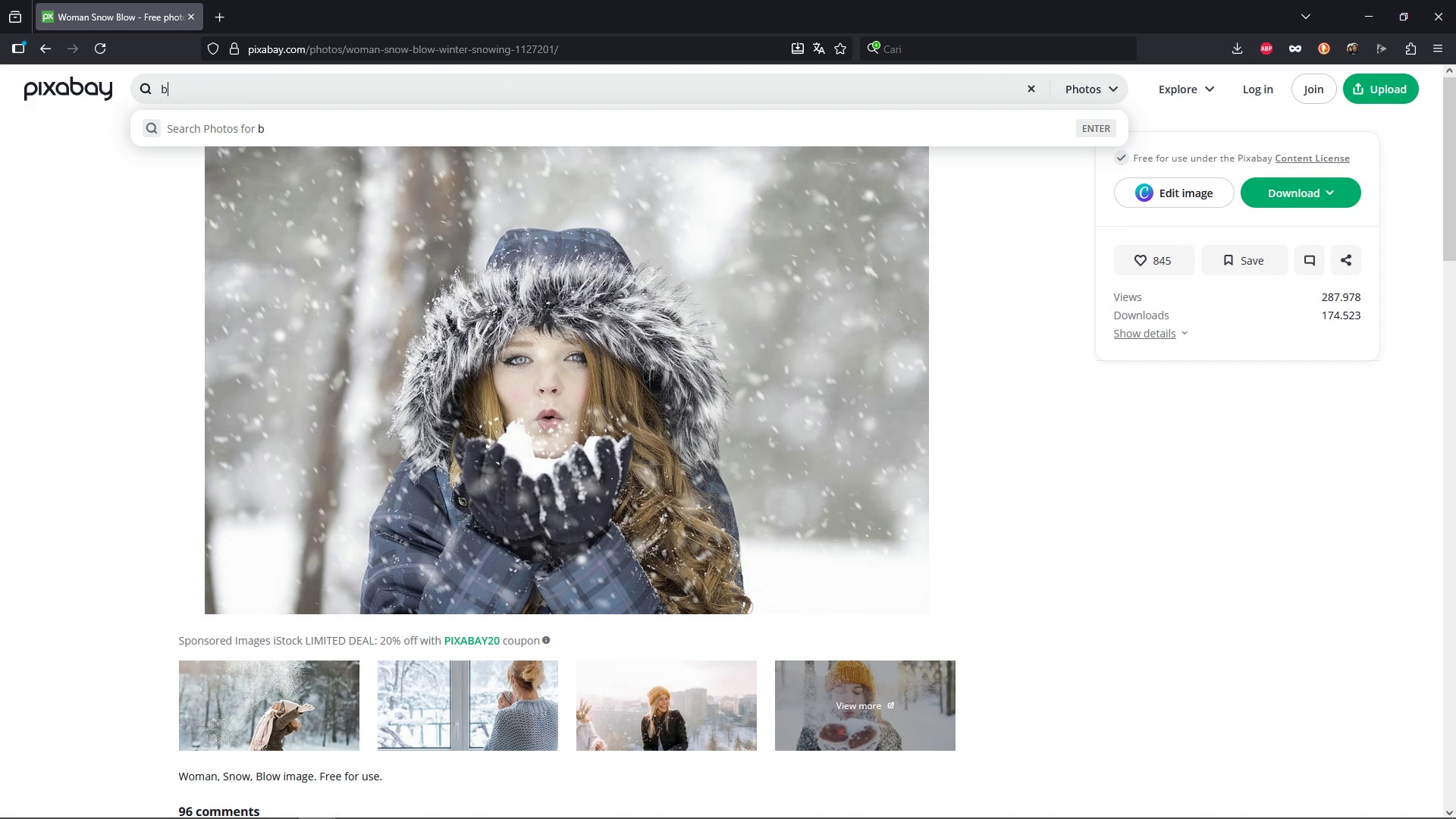 
type(black c)
key(Backspace)
type(firda)
key(Backspace)
key(Backspace)
key(Backspace)
key(Backspace)
type(riday sale)
 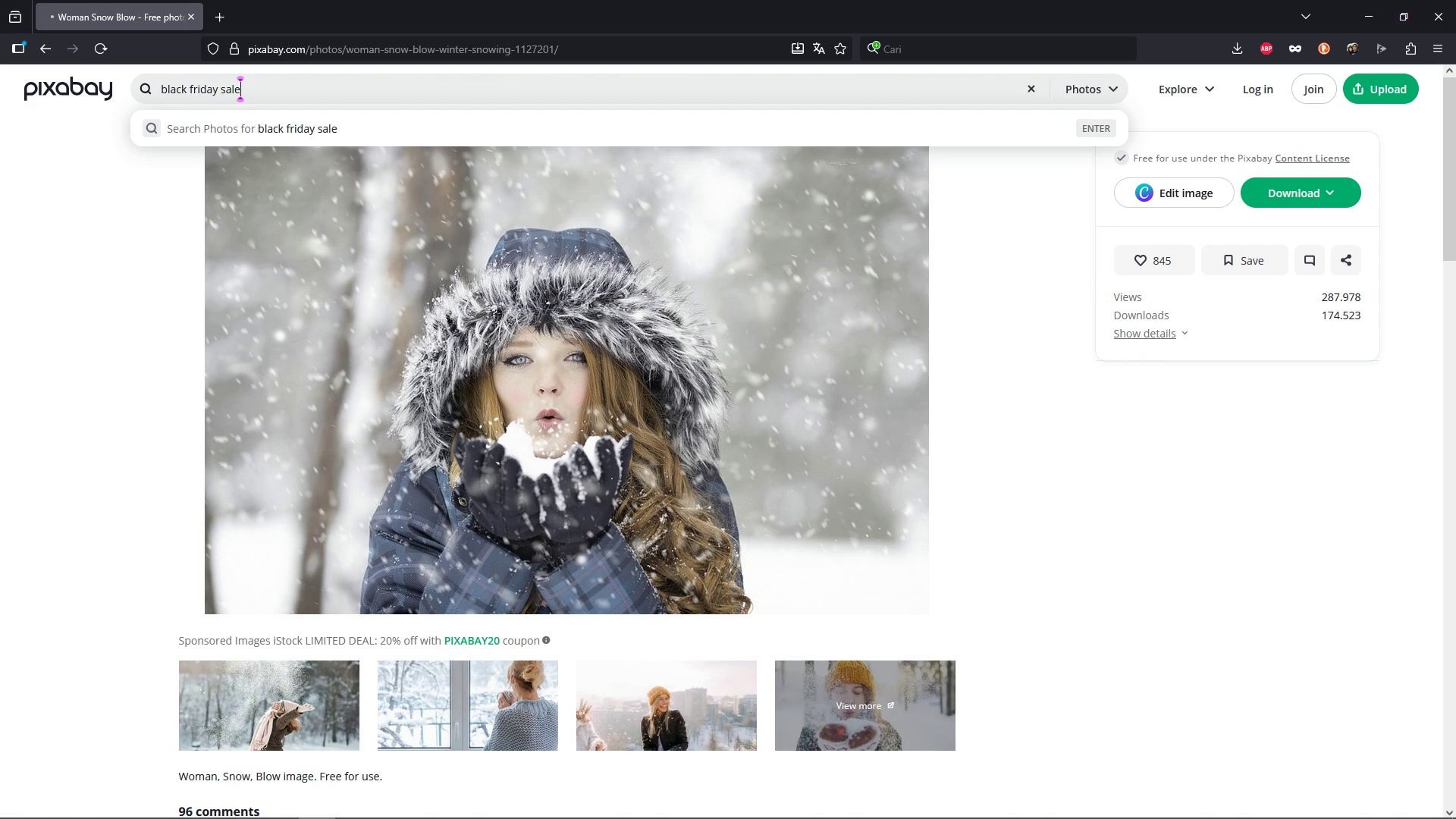 
key(Enter)
 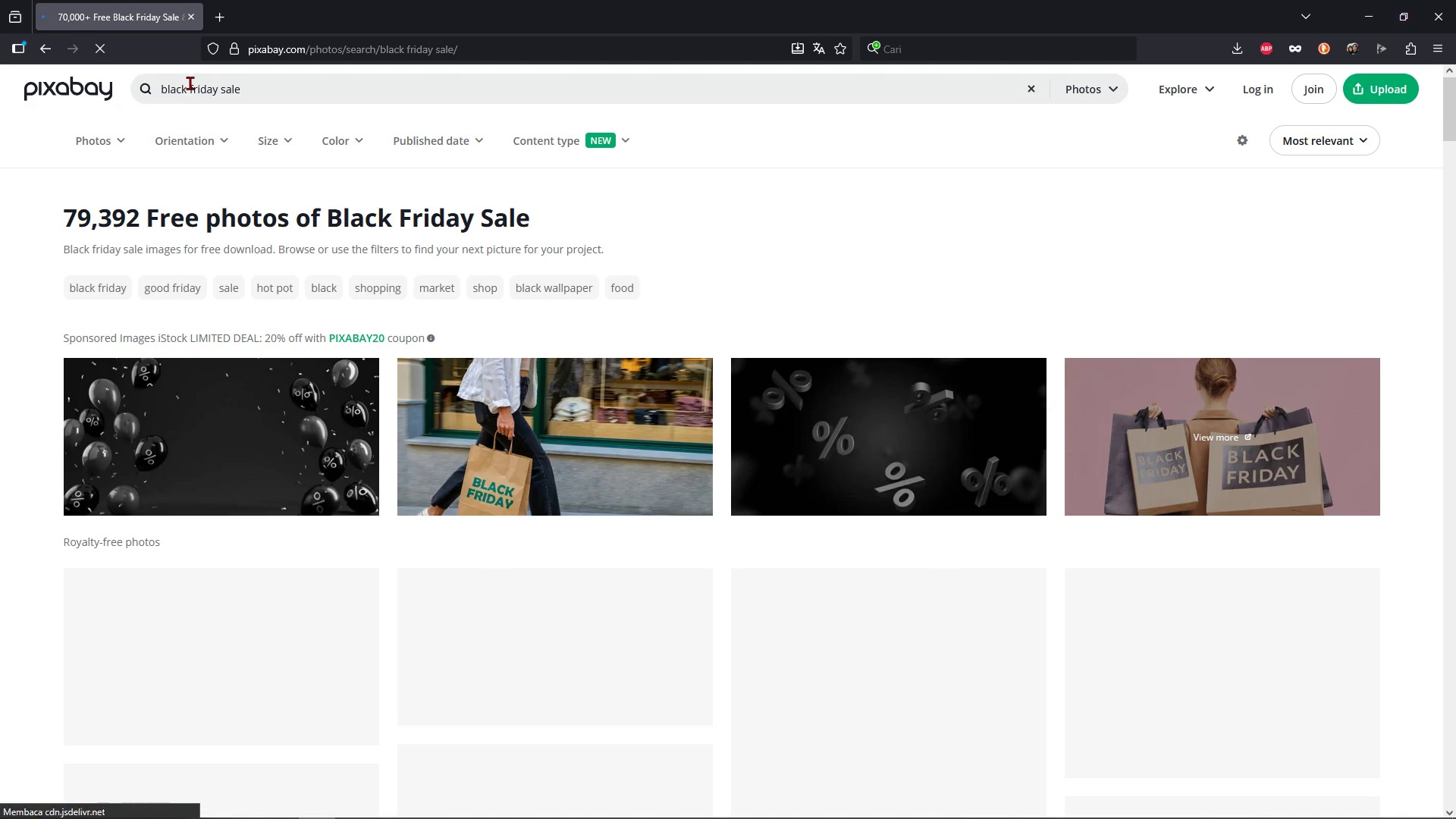 
scroll: coordinate [51, 540], scroll_direction: down, amount: 3.0
 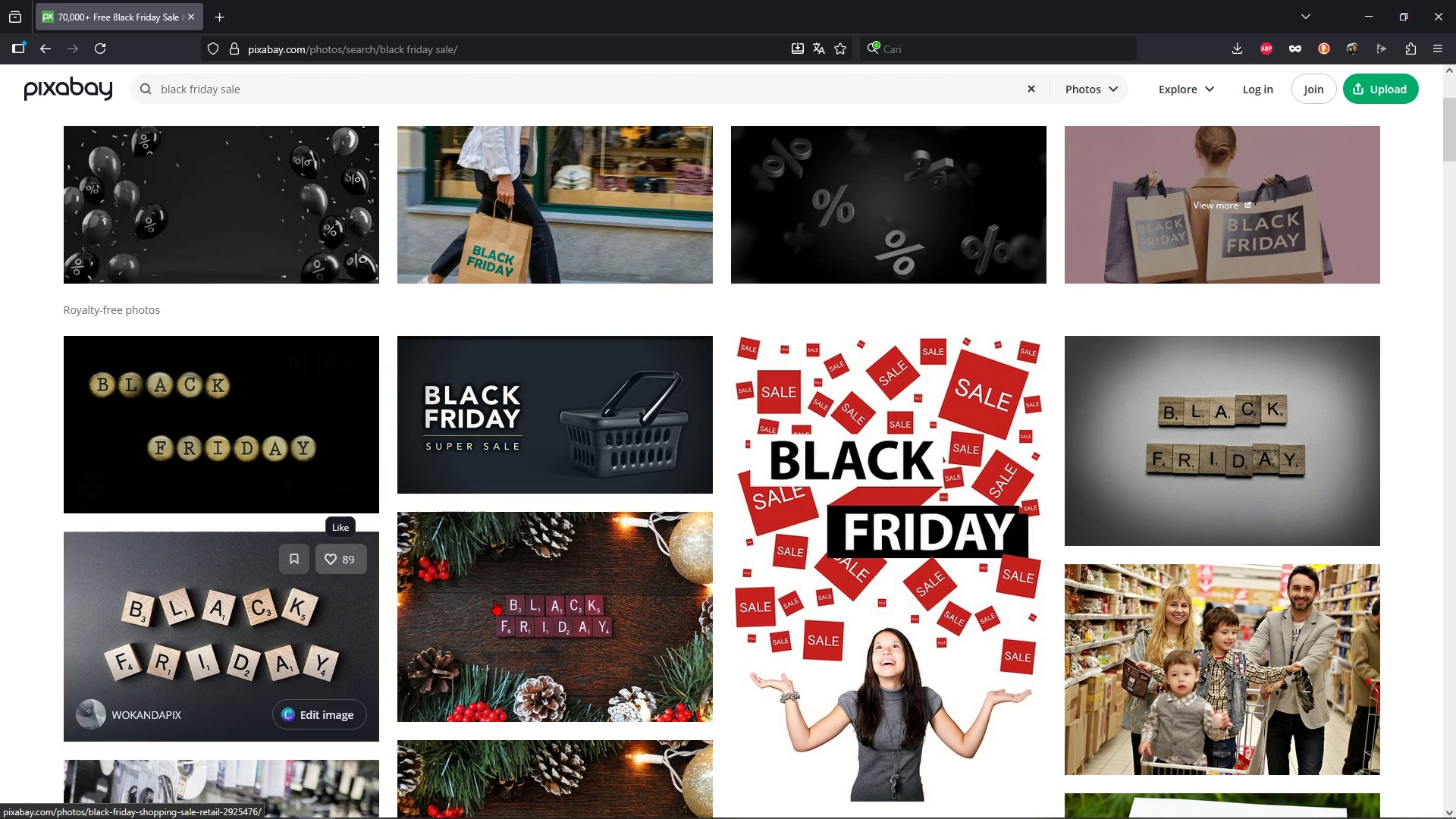 
wait(5.86)
 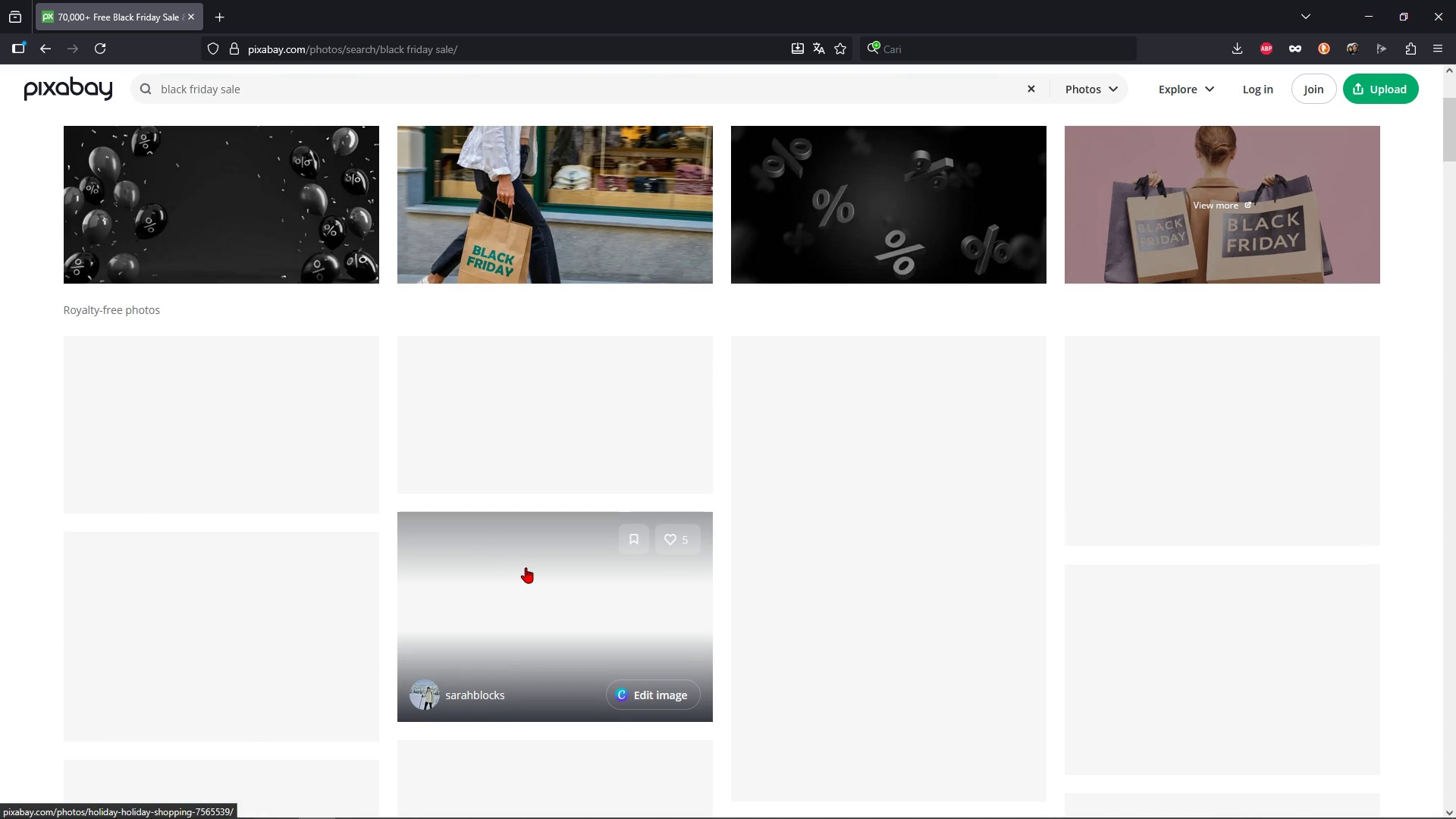 
scroll: coordinate [345, 551], scroll_direction: down, amount: 22.0
 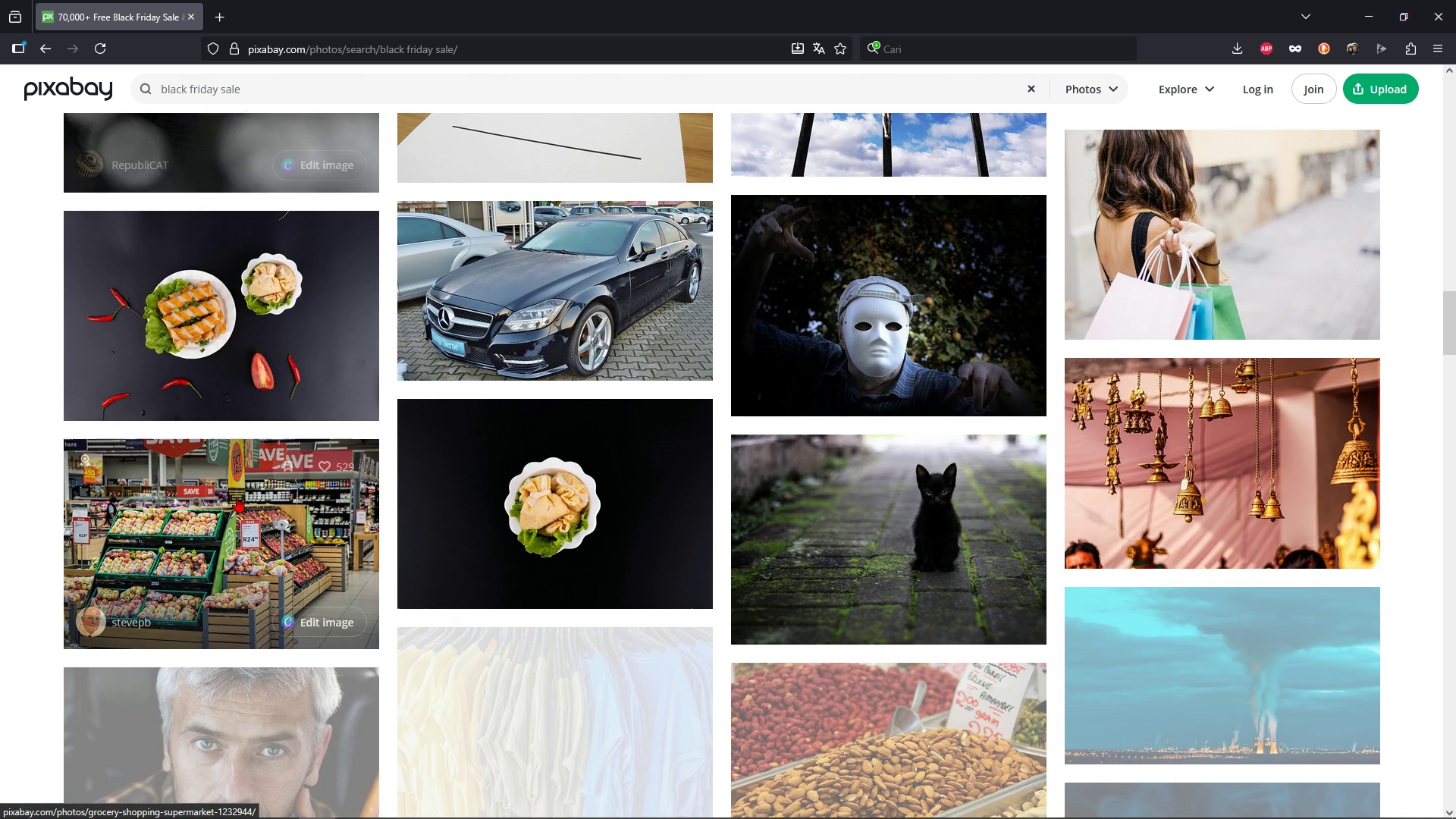 
scroll: coordinate [278, 384], scroll_direction: up, amount: 26.0
 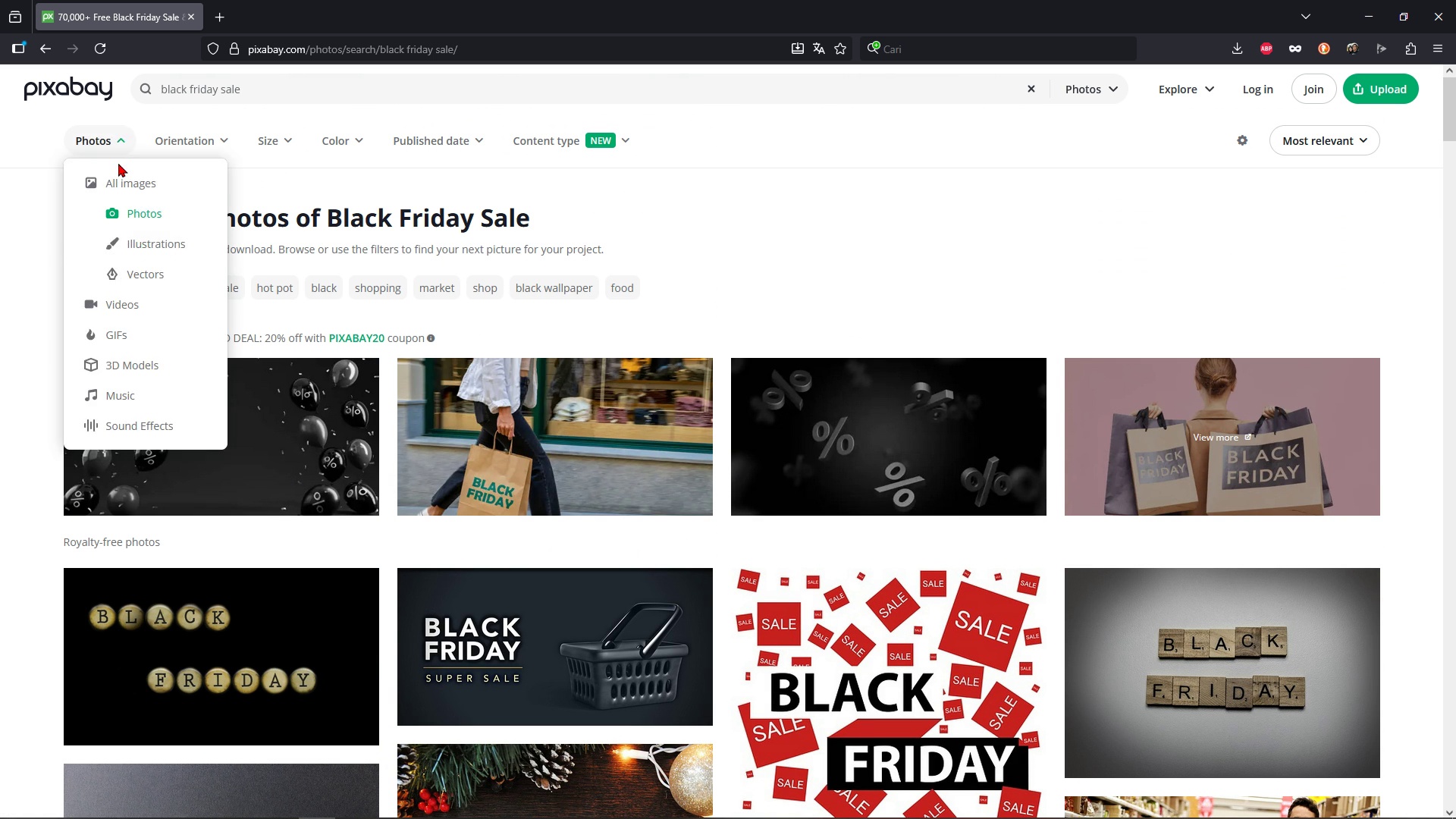 
left_click([112, 149])
 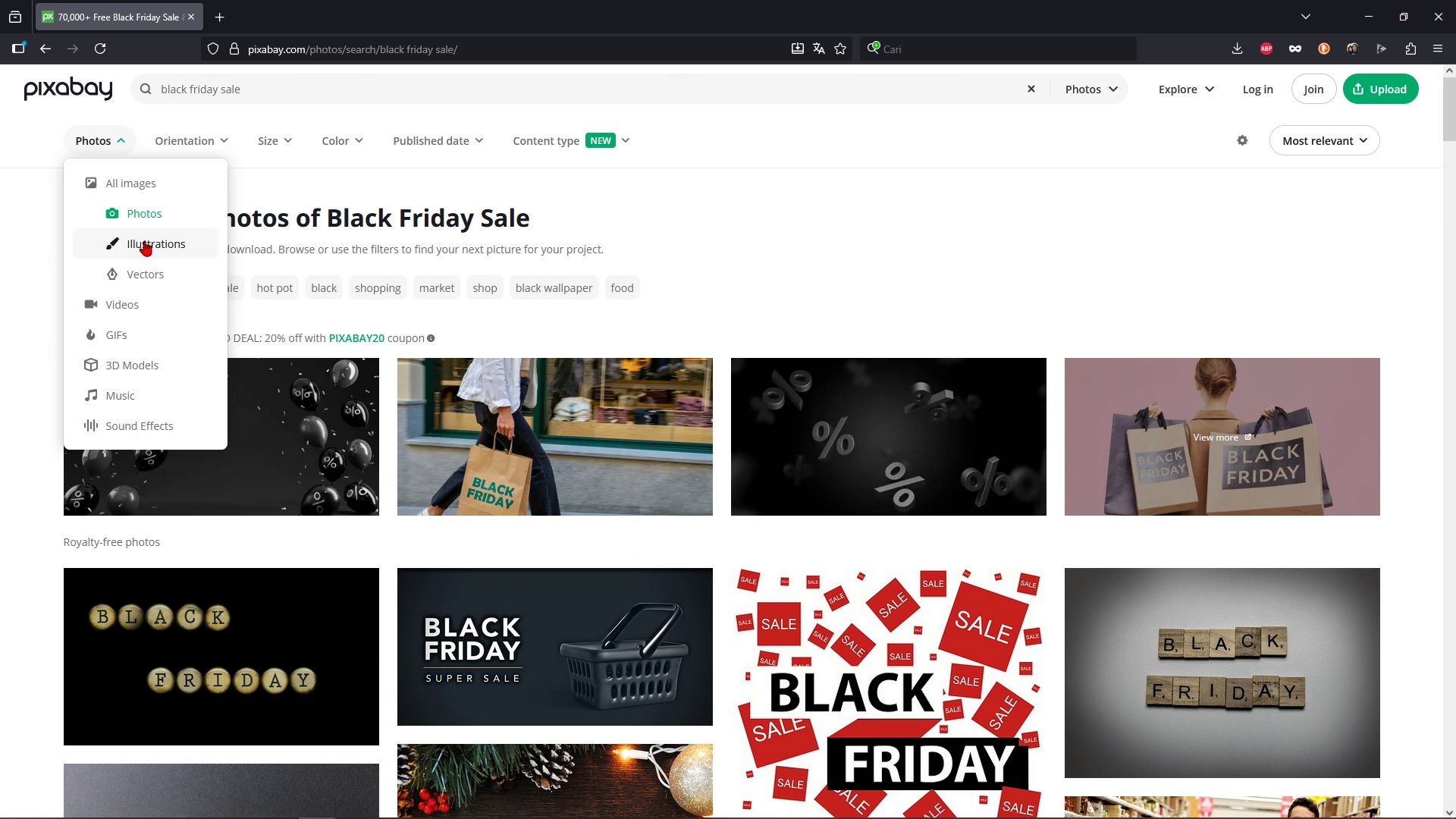 
left_click([144, 240])
 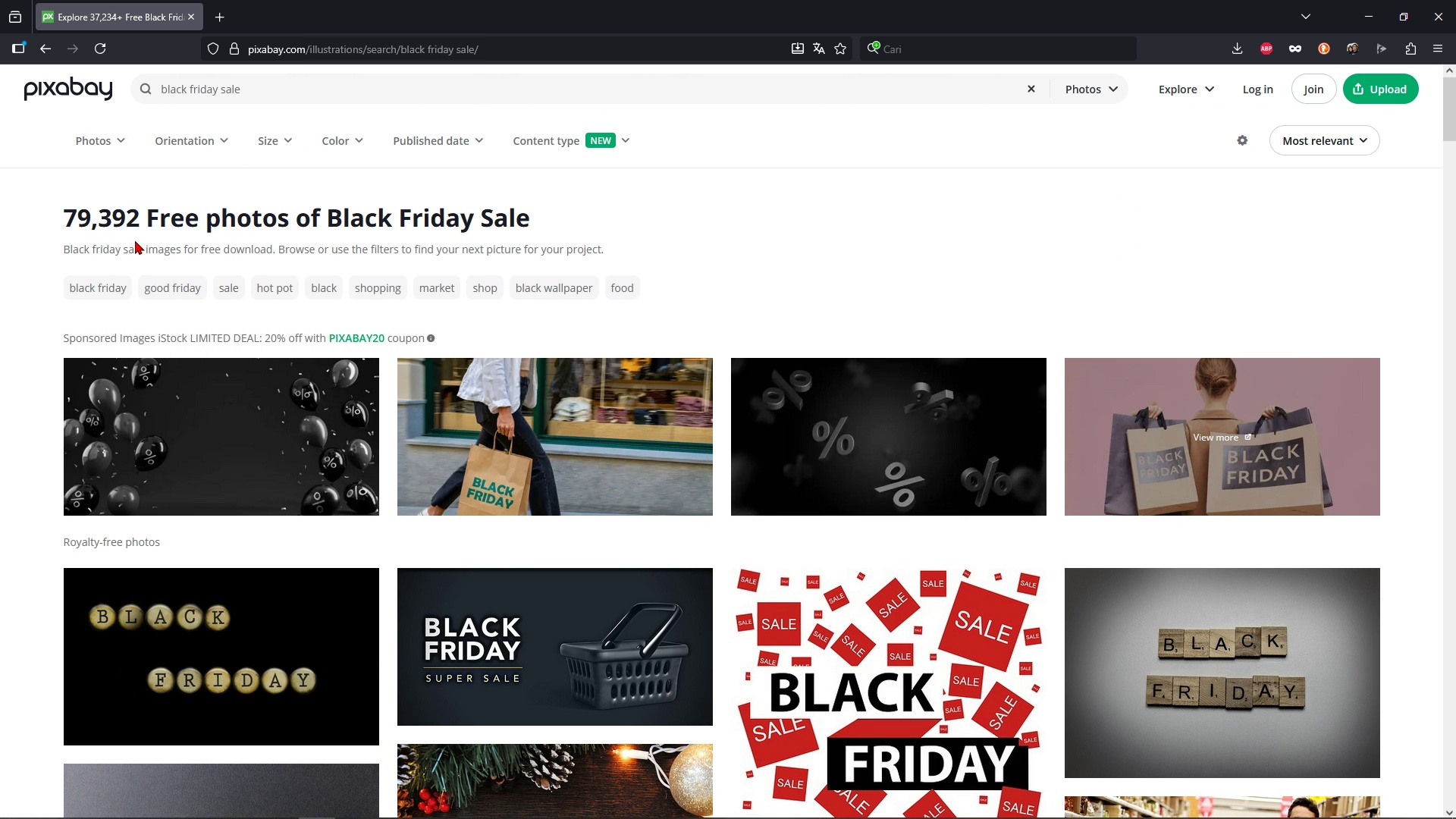 
wait(8.77)
 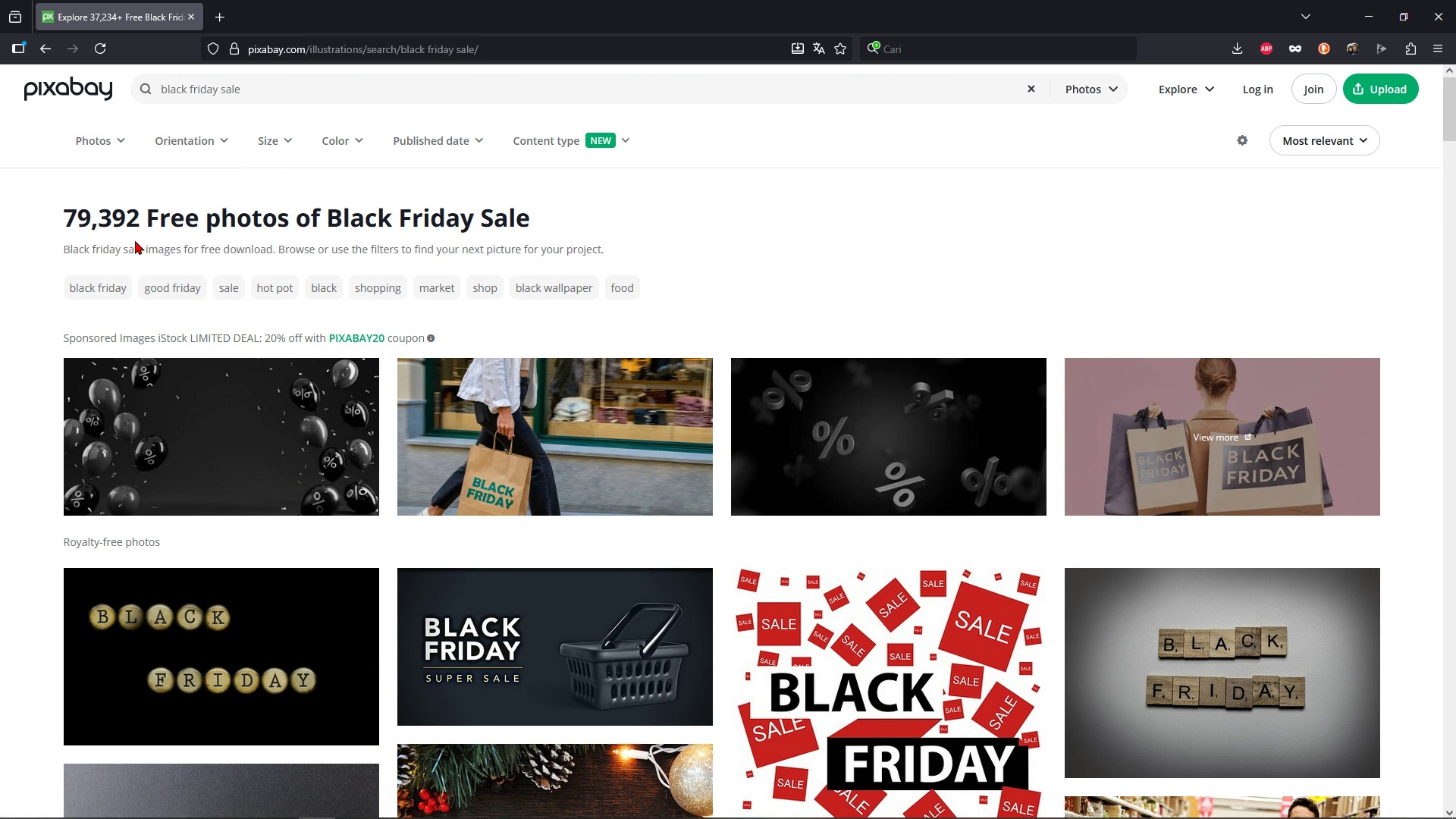 
scroll: coordinate [504, 631], scroll_direction: down, amount: 17.0
 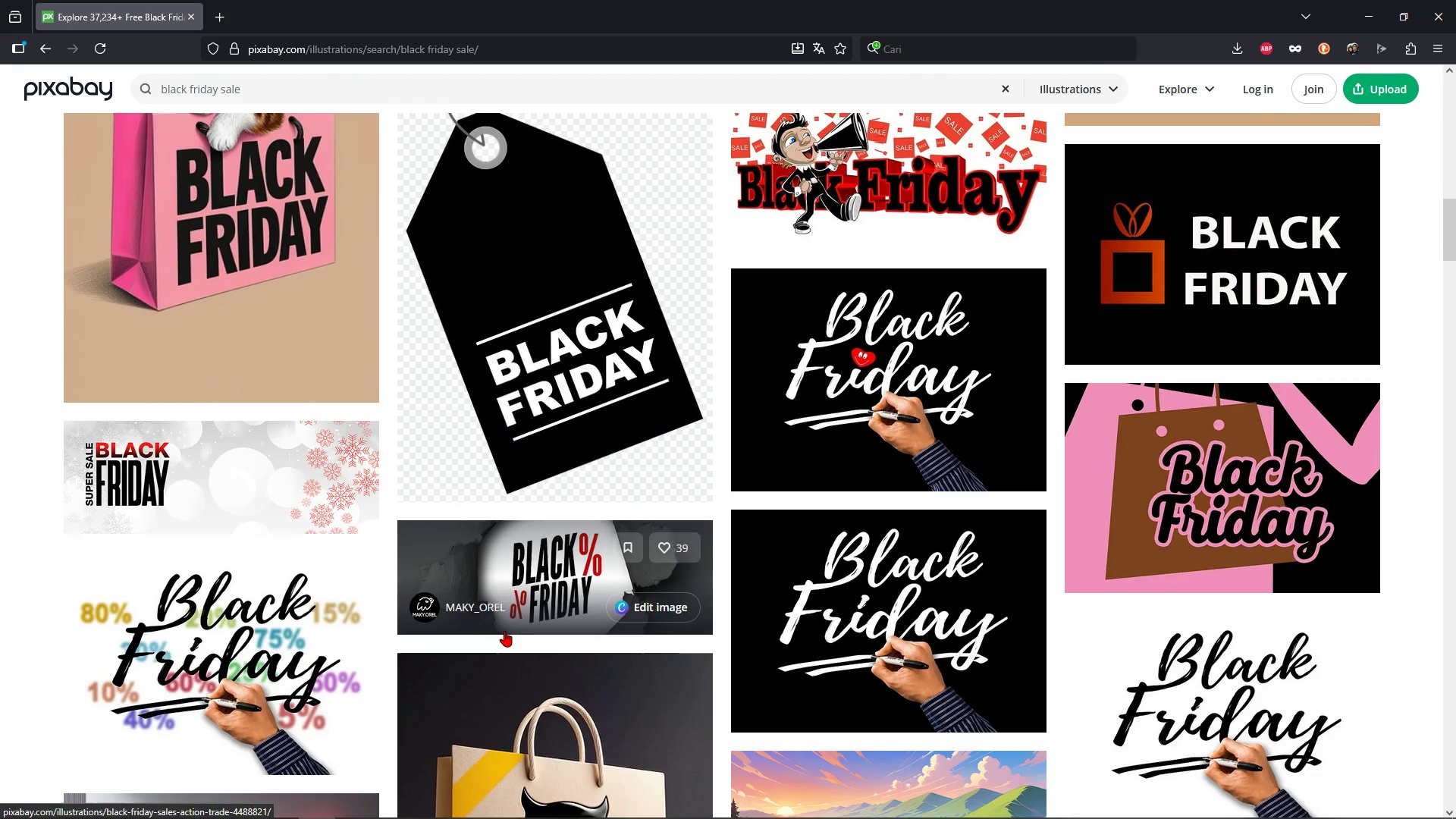 
scroll: coordinate [477, 637], scroll_direction: up, amount: 13.0
 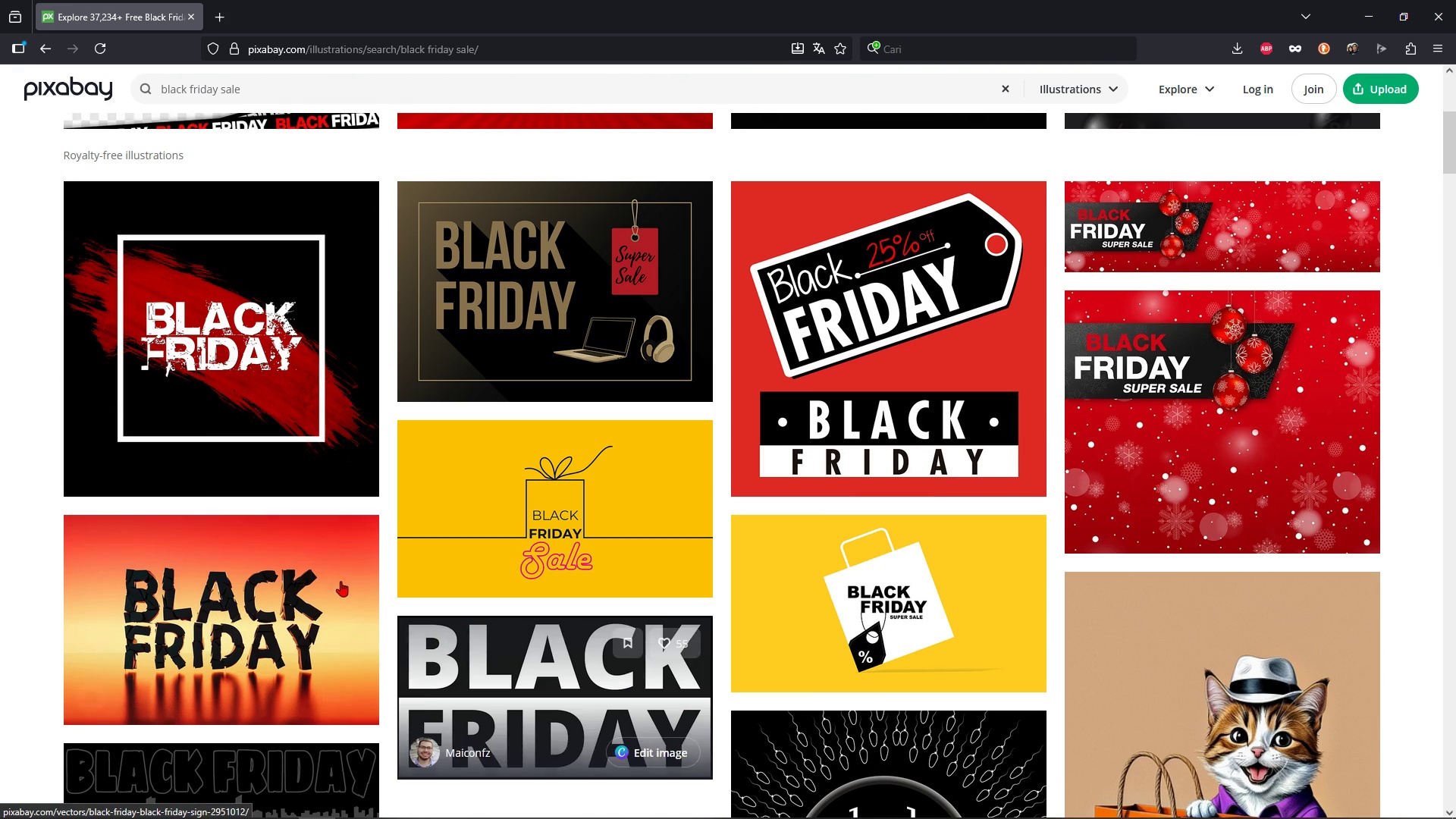 
left_click([199, 419])
 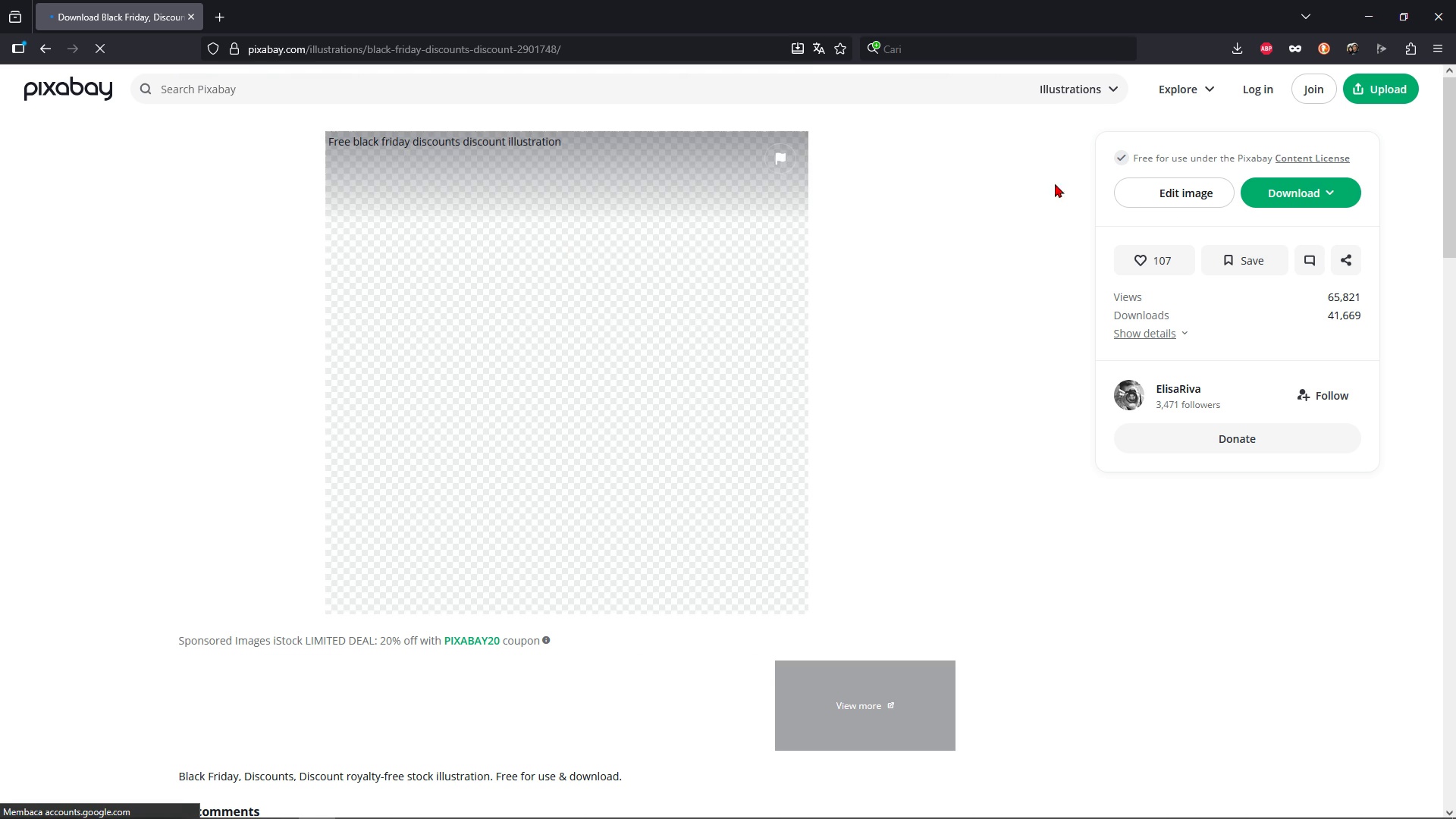 
left_click([1333, 195])
 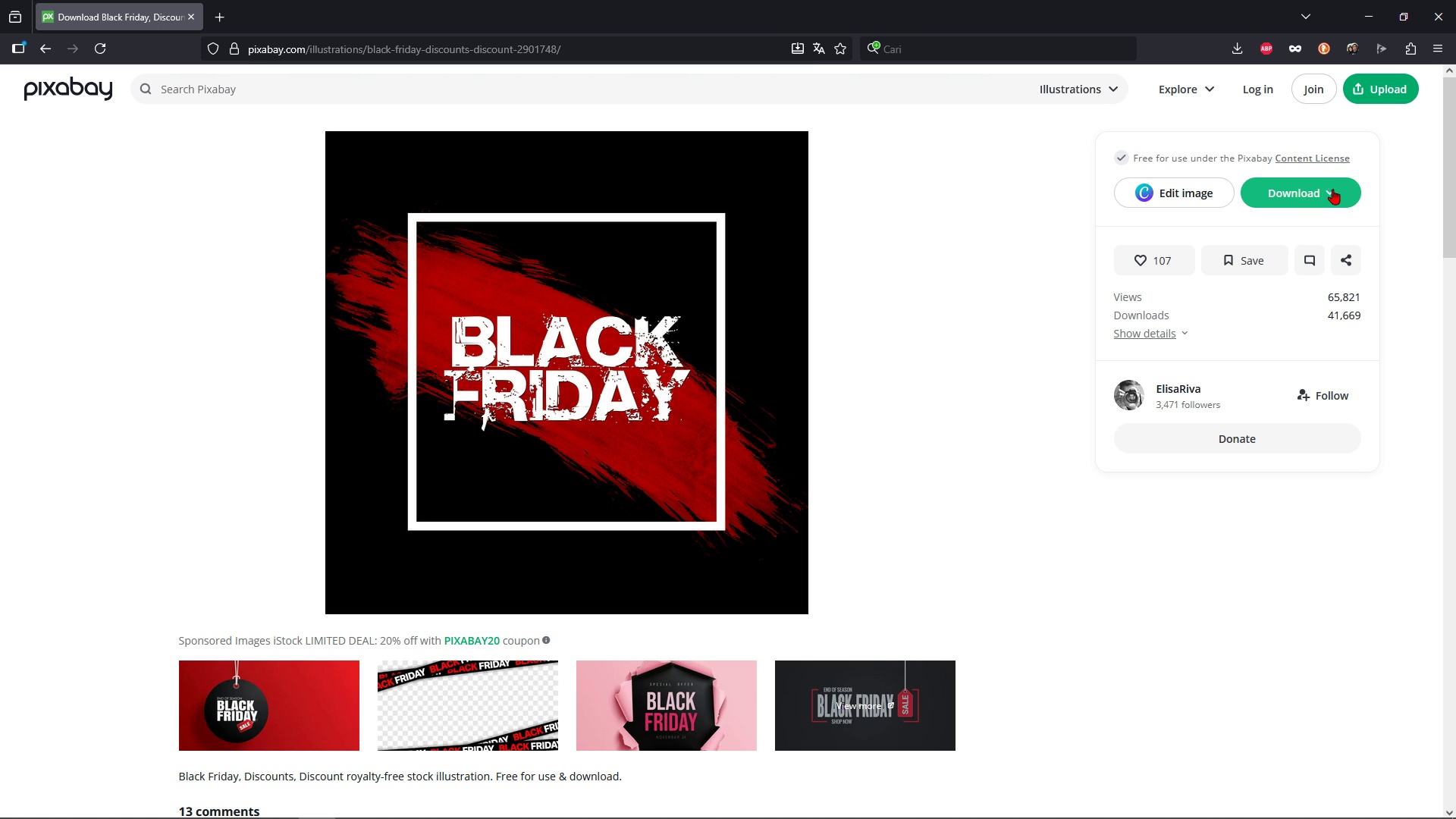 
left_click([1329, 187])
 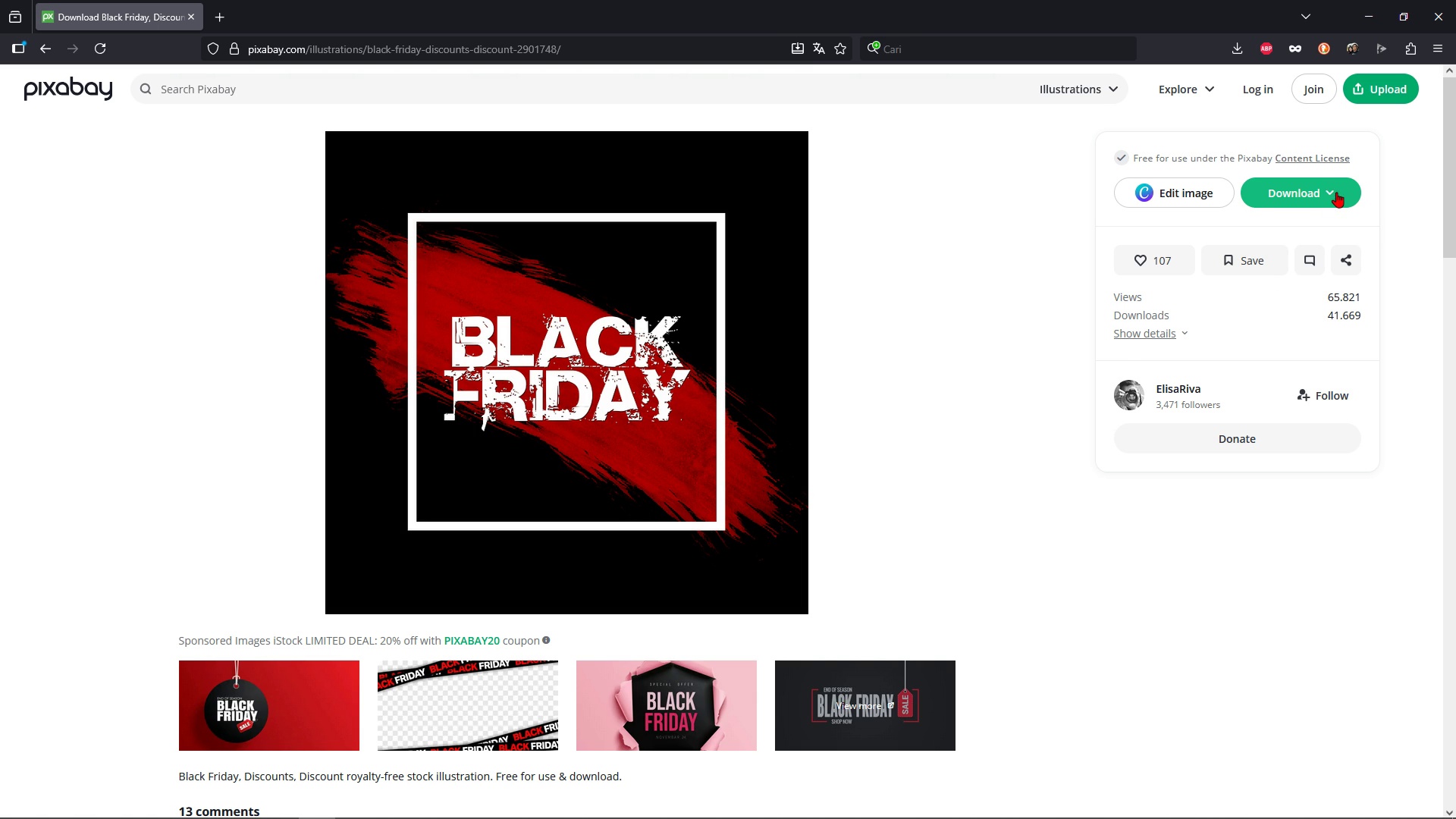 
left_click([1326, 190])
 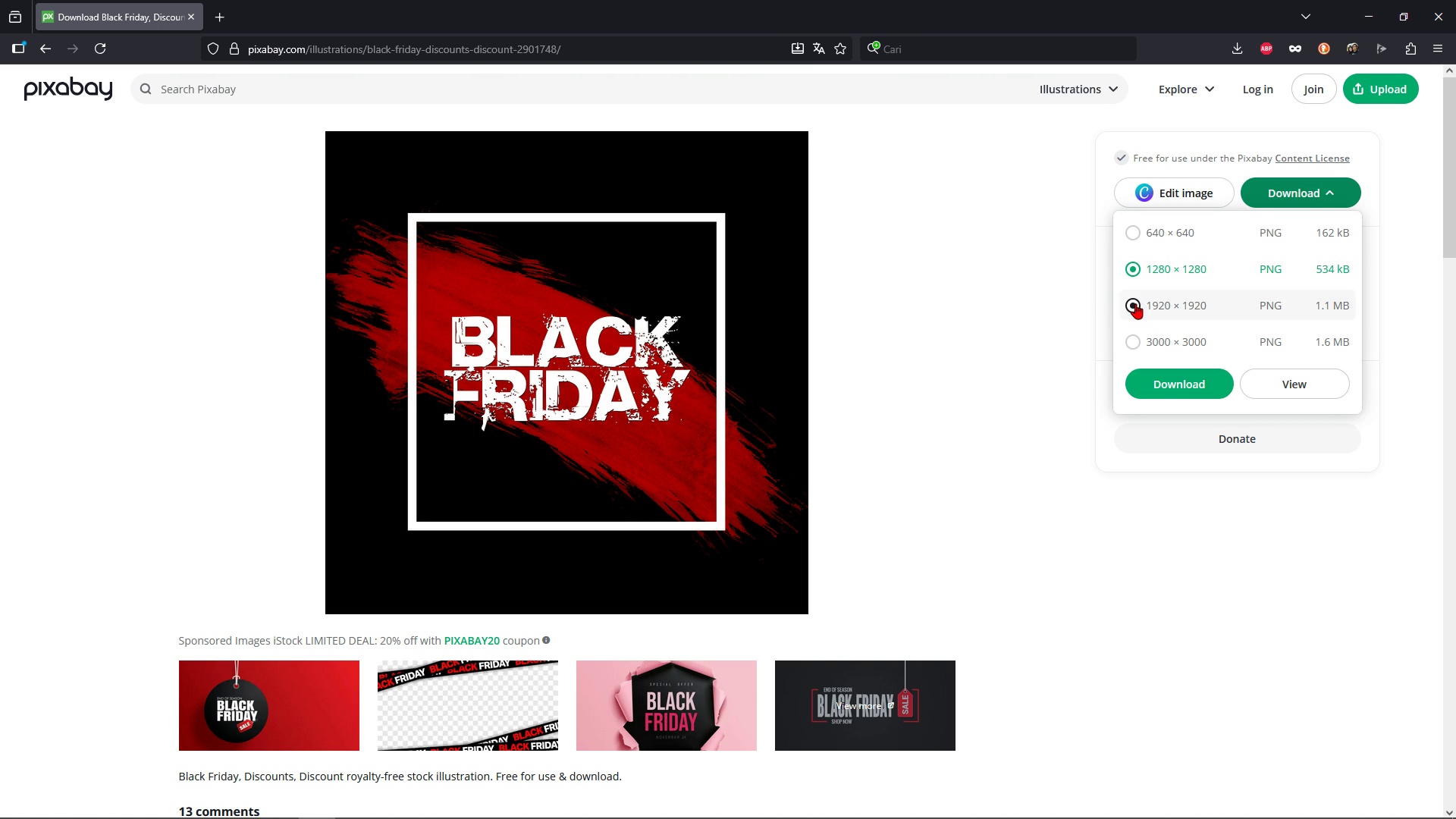 
left_click([1135, 303])
 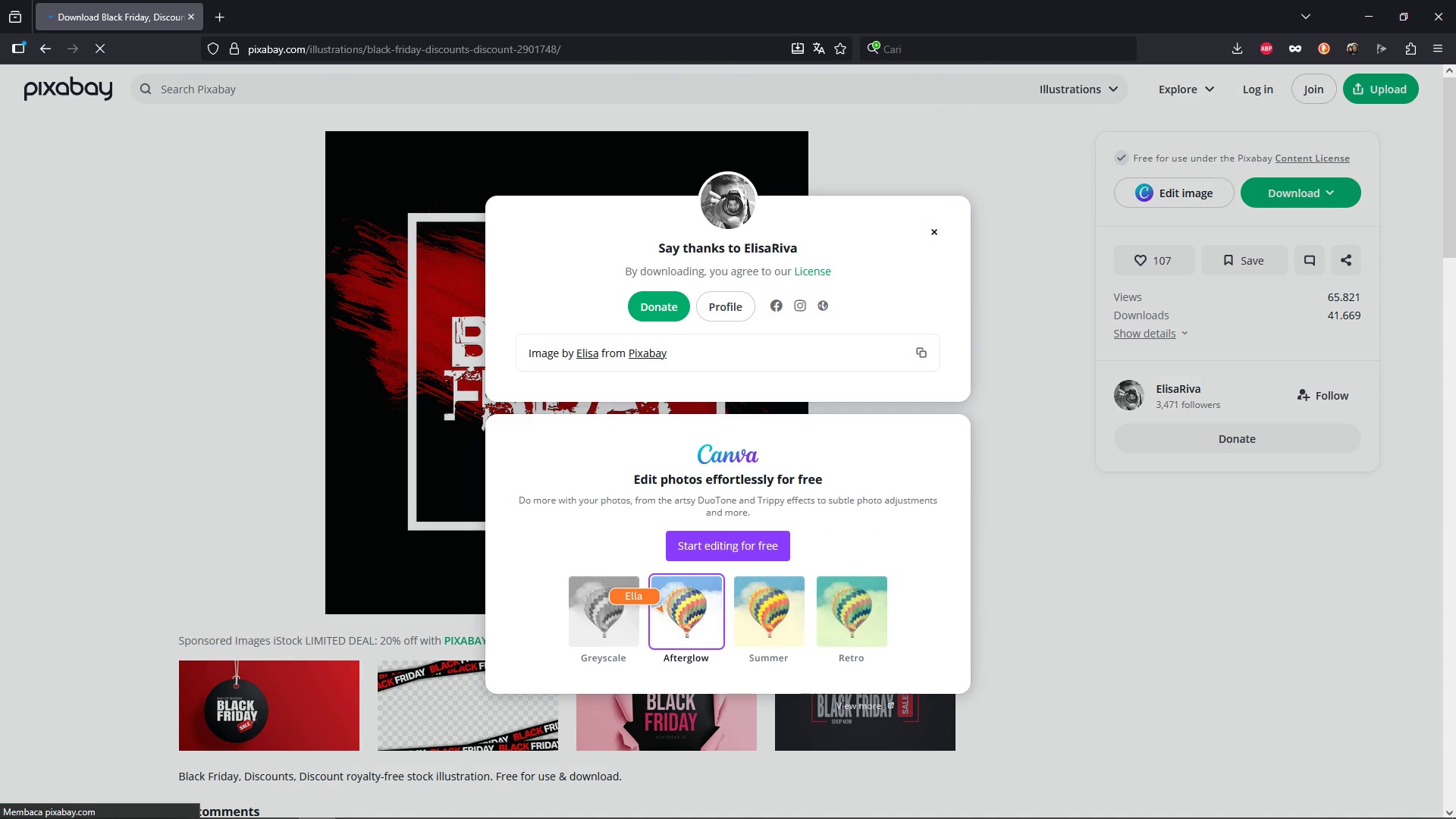 
left_click([278, 816])
 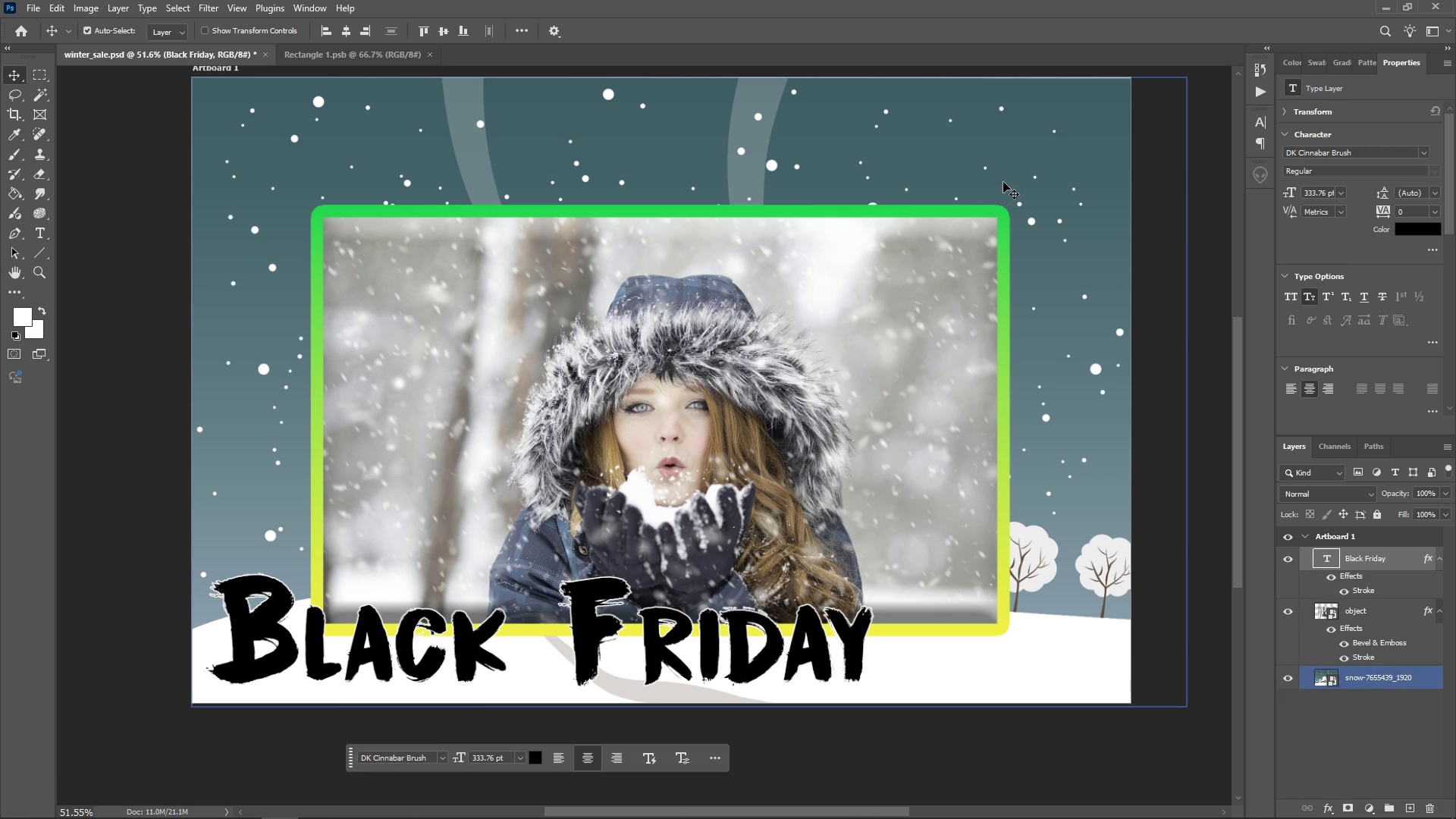 
left_click([1027, 168])
 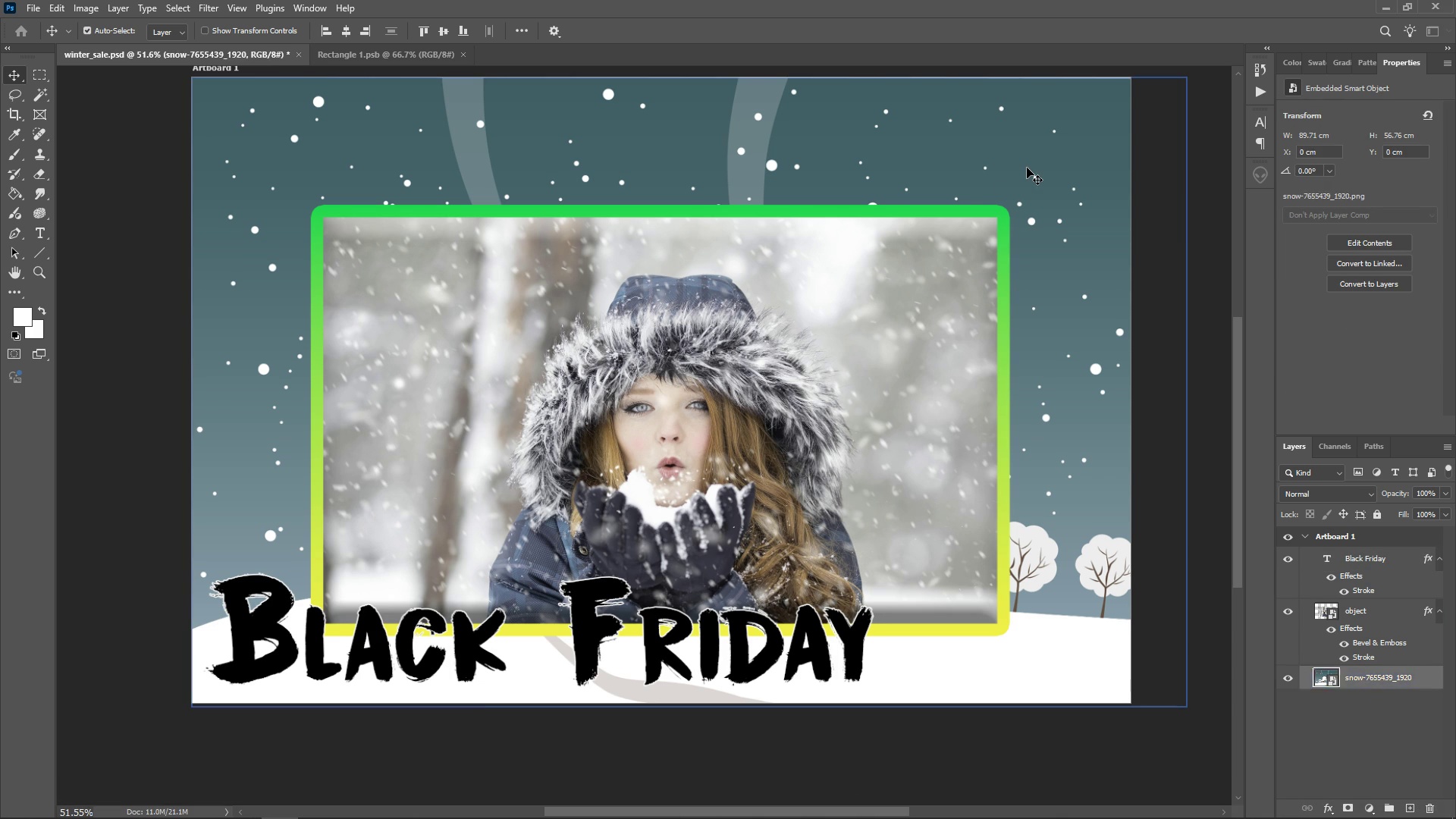 
key(Backspace)
 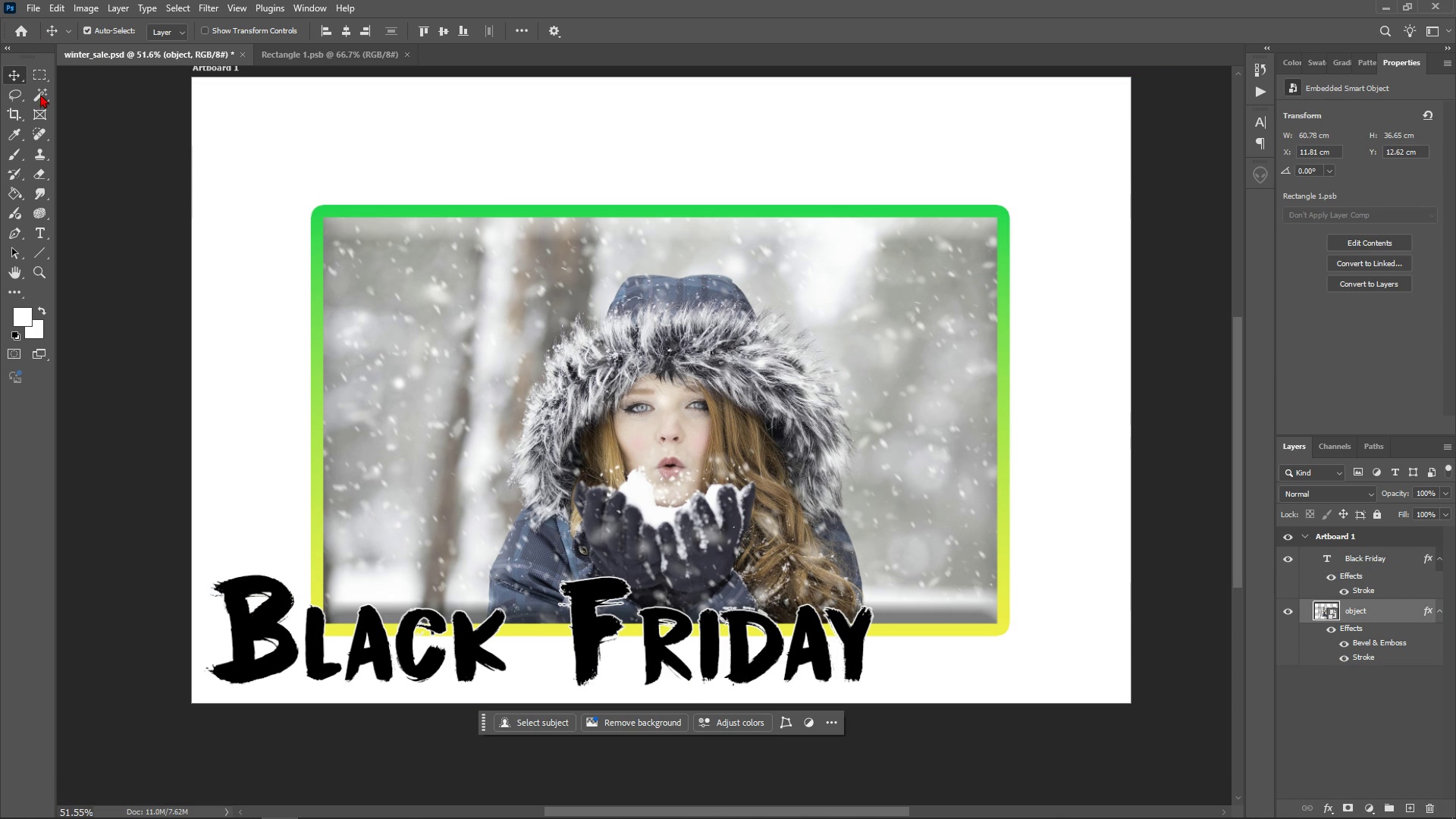 
left_click([33, 17])
 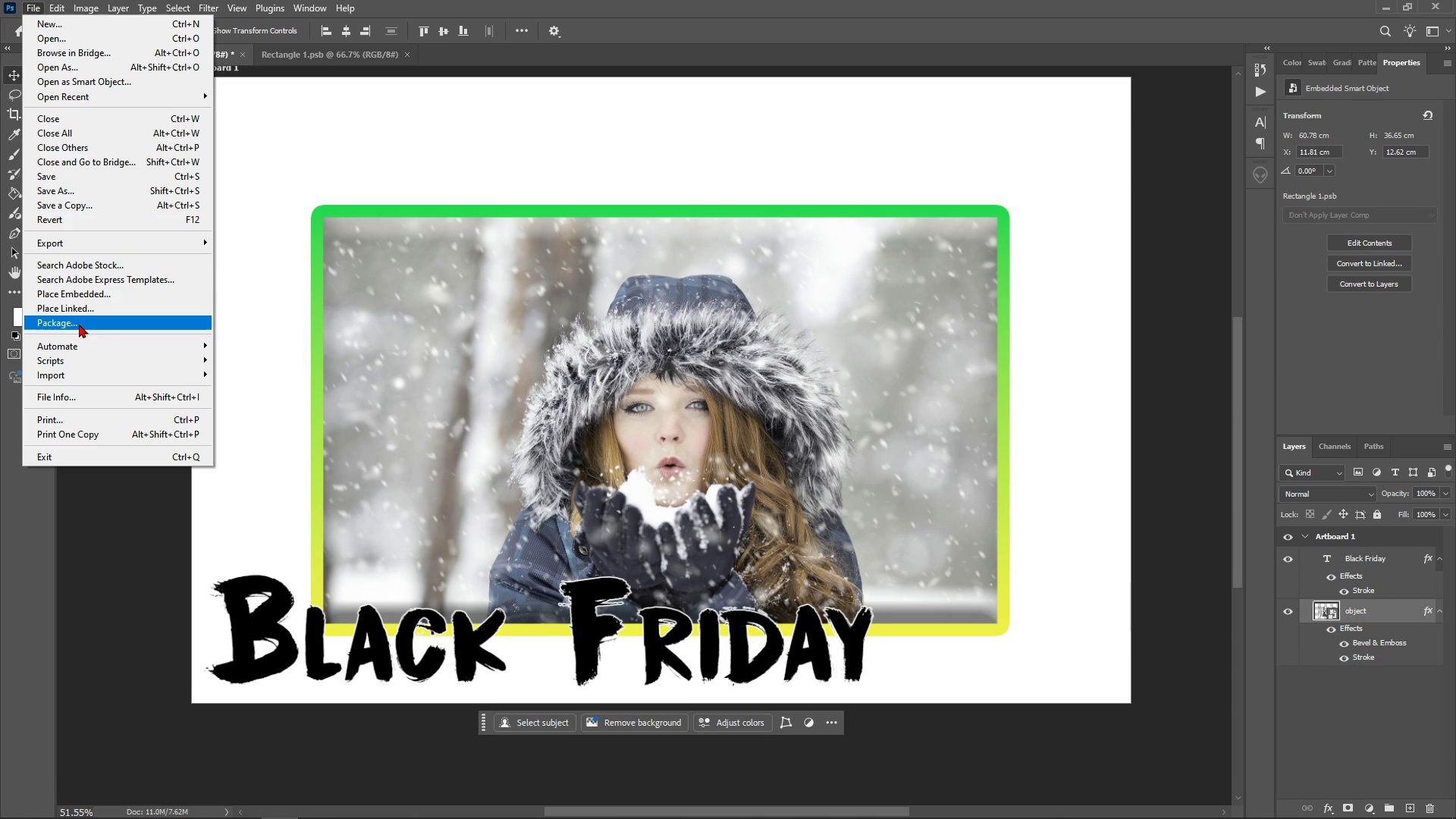 
left_click([87, 296])
 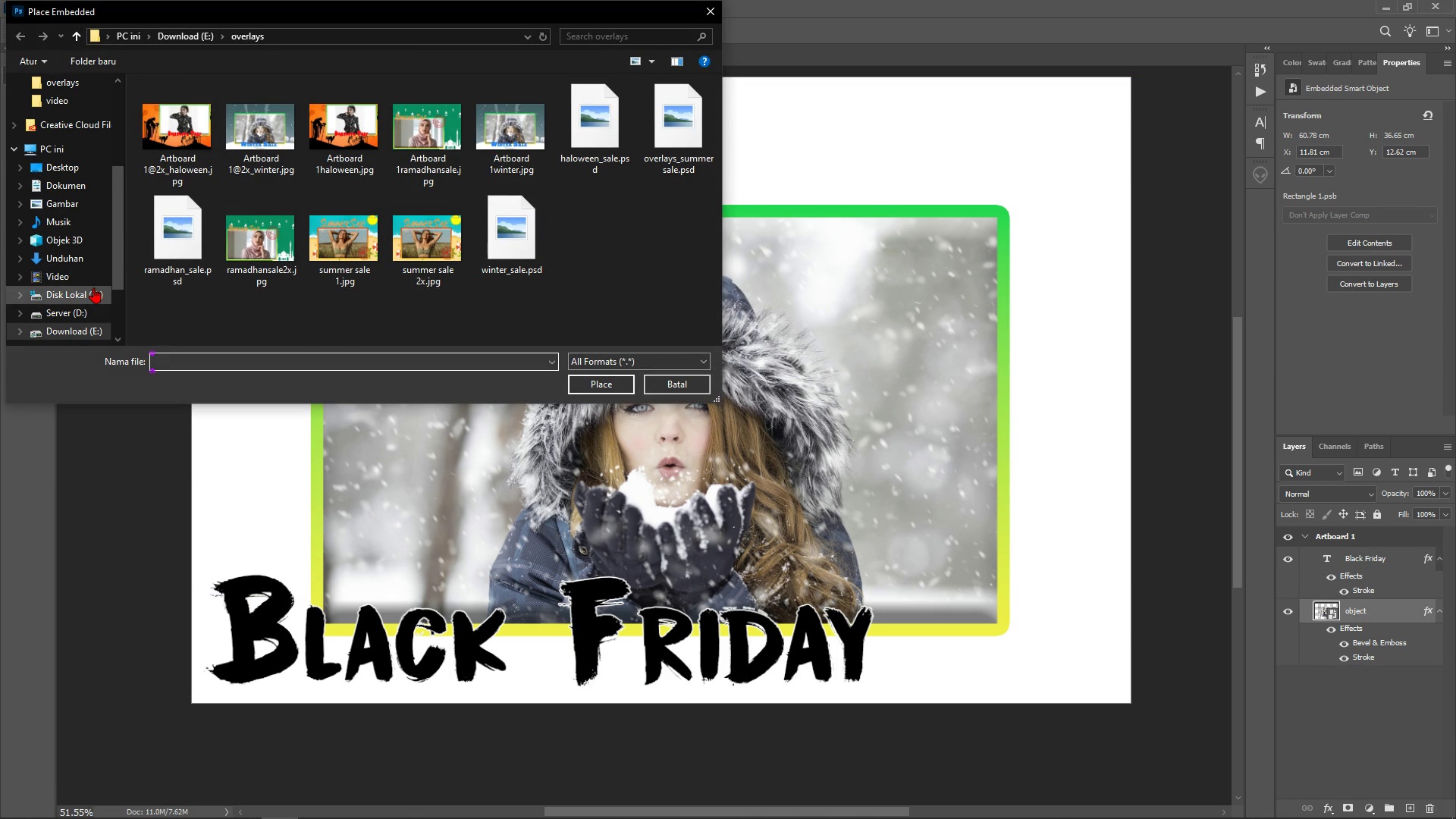 
left_click([72, 333])
 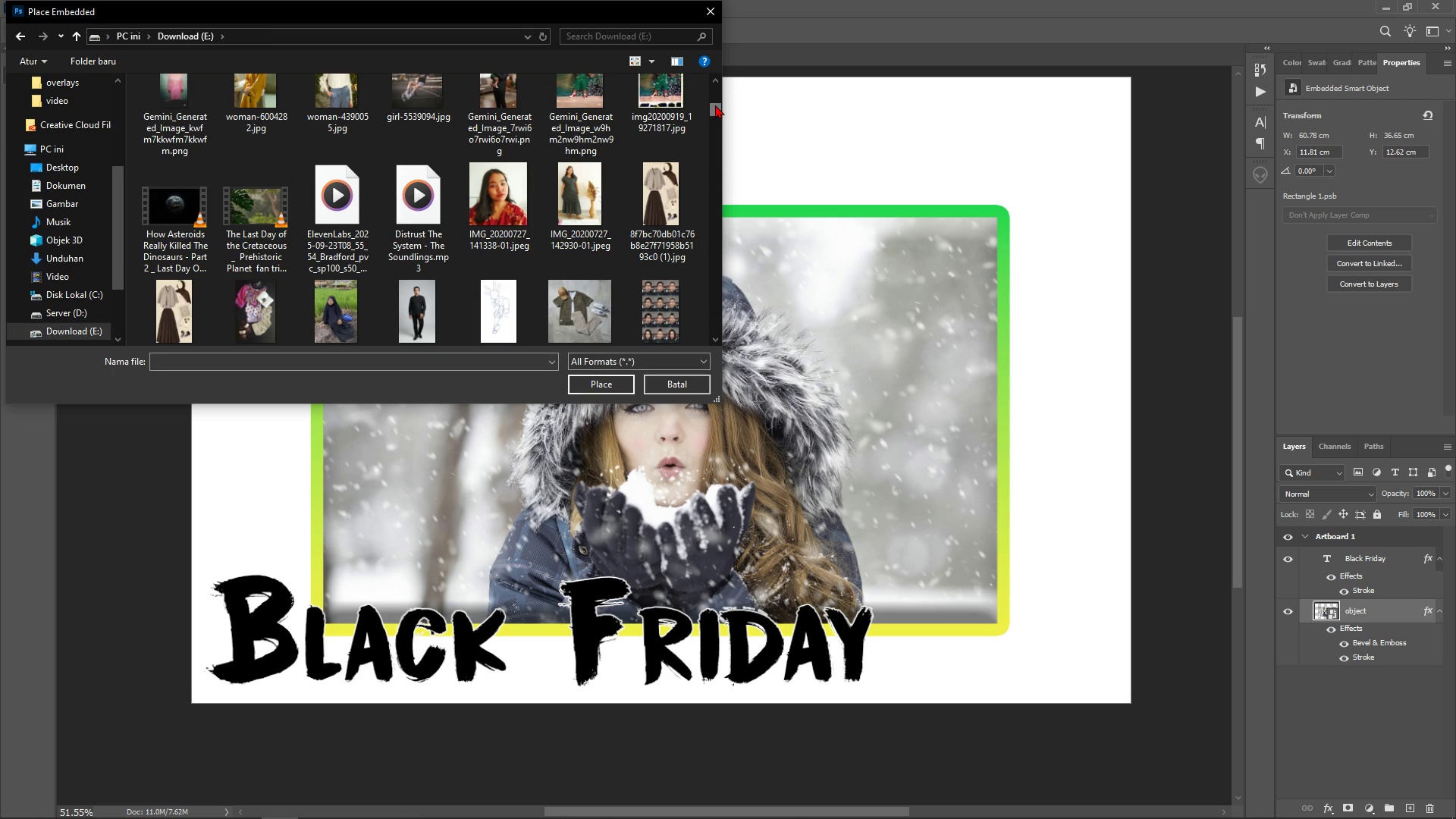 
wait(7.44)
 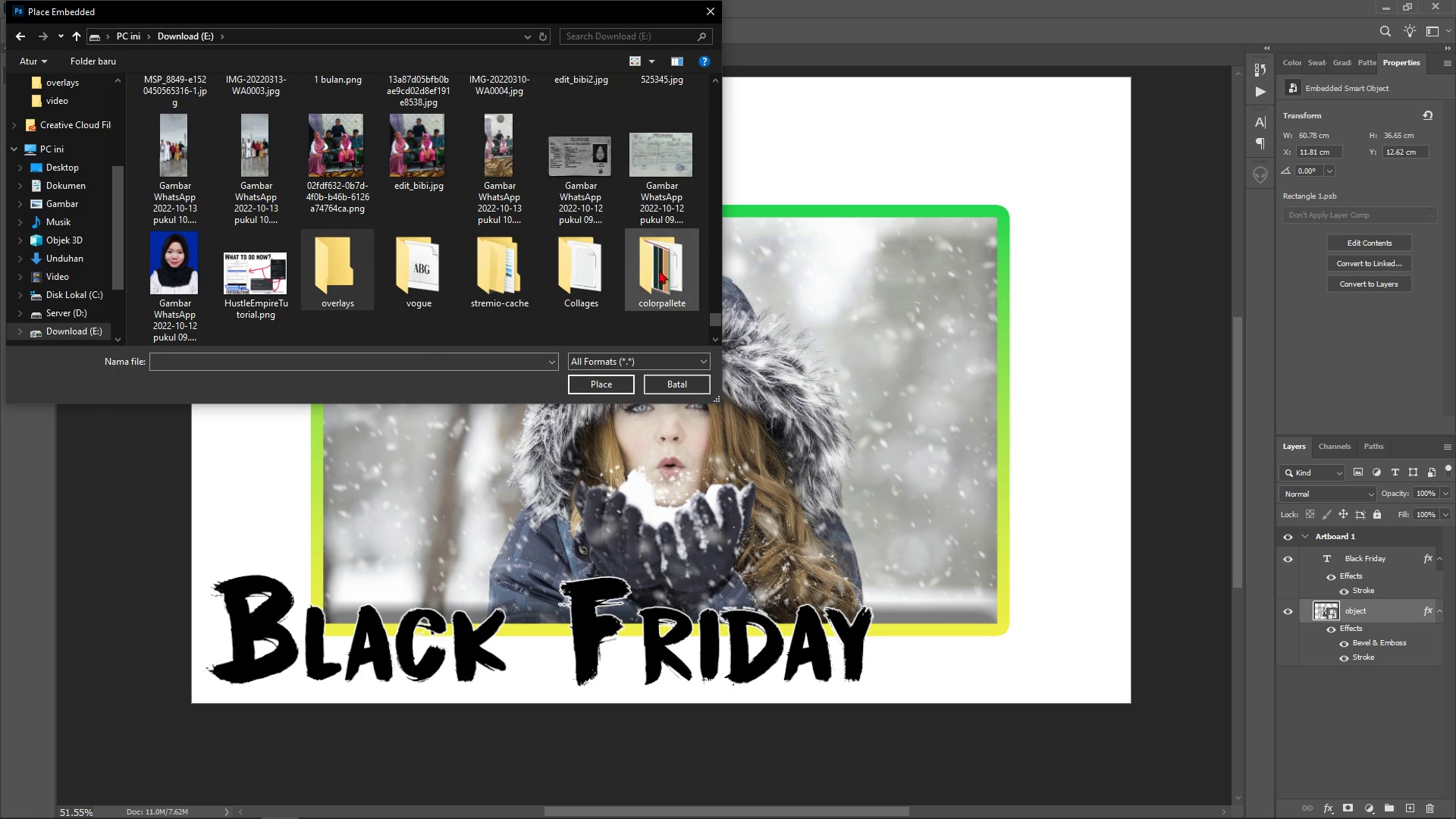 
double_click([203, 110])
 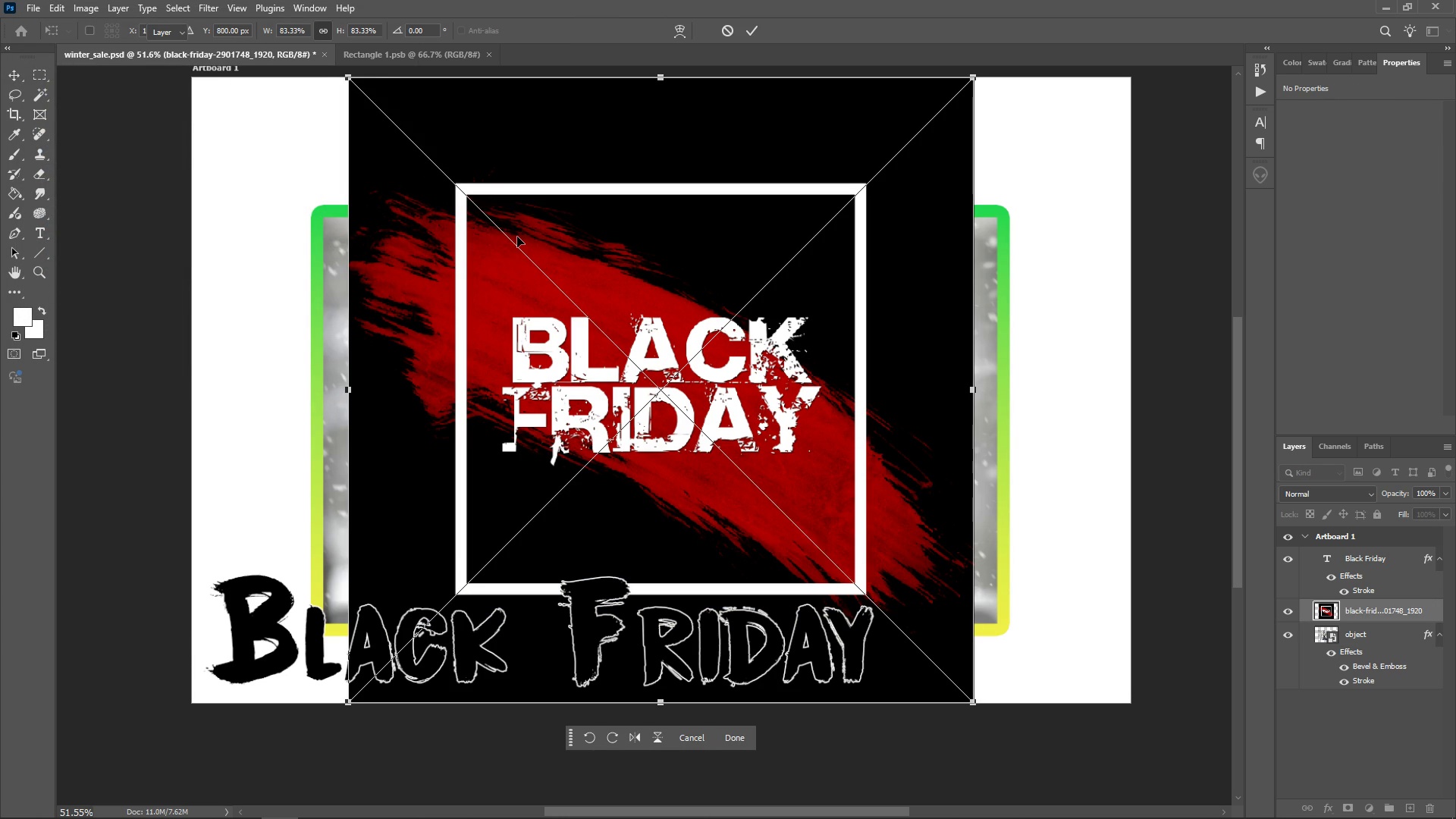 
key(Enter)